 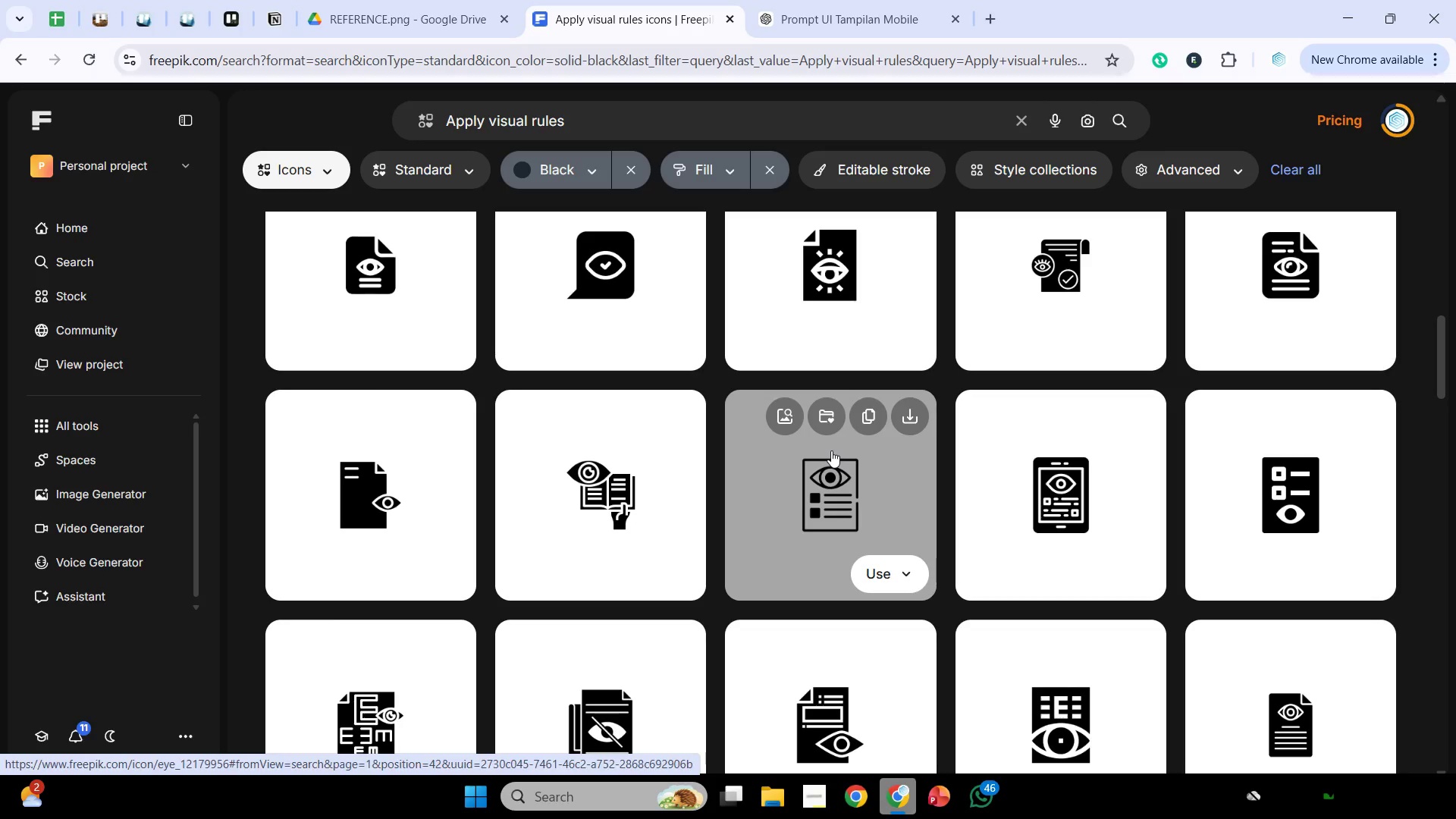 
scroll: coordinate [957, 406], scroll_direction: down, amount: 5.0
 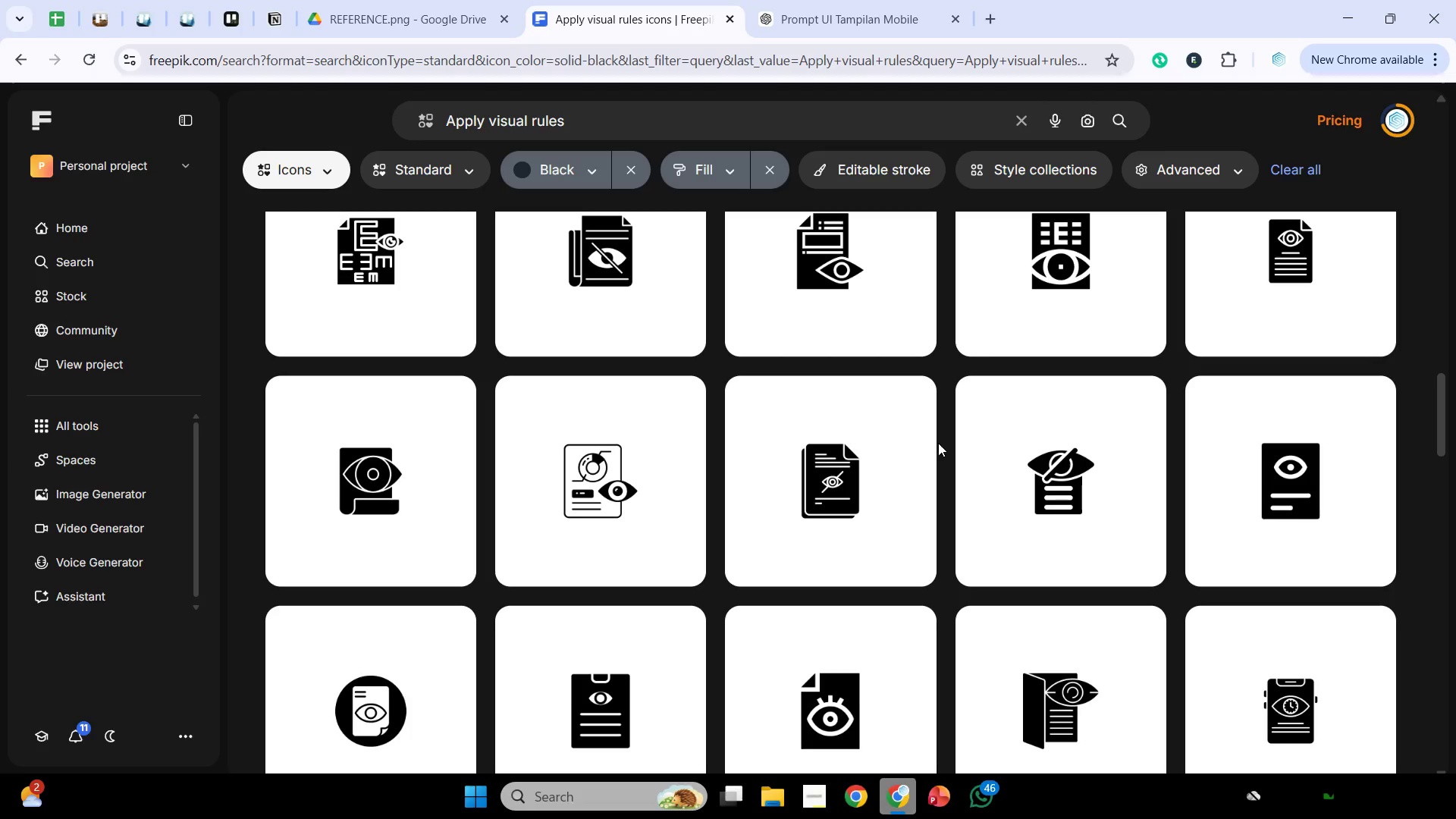 
wait(13.04)
 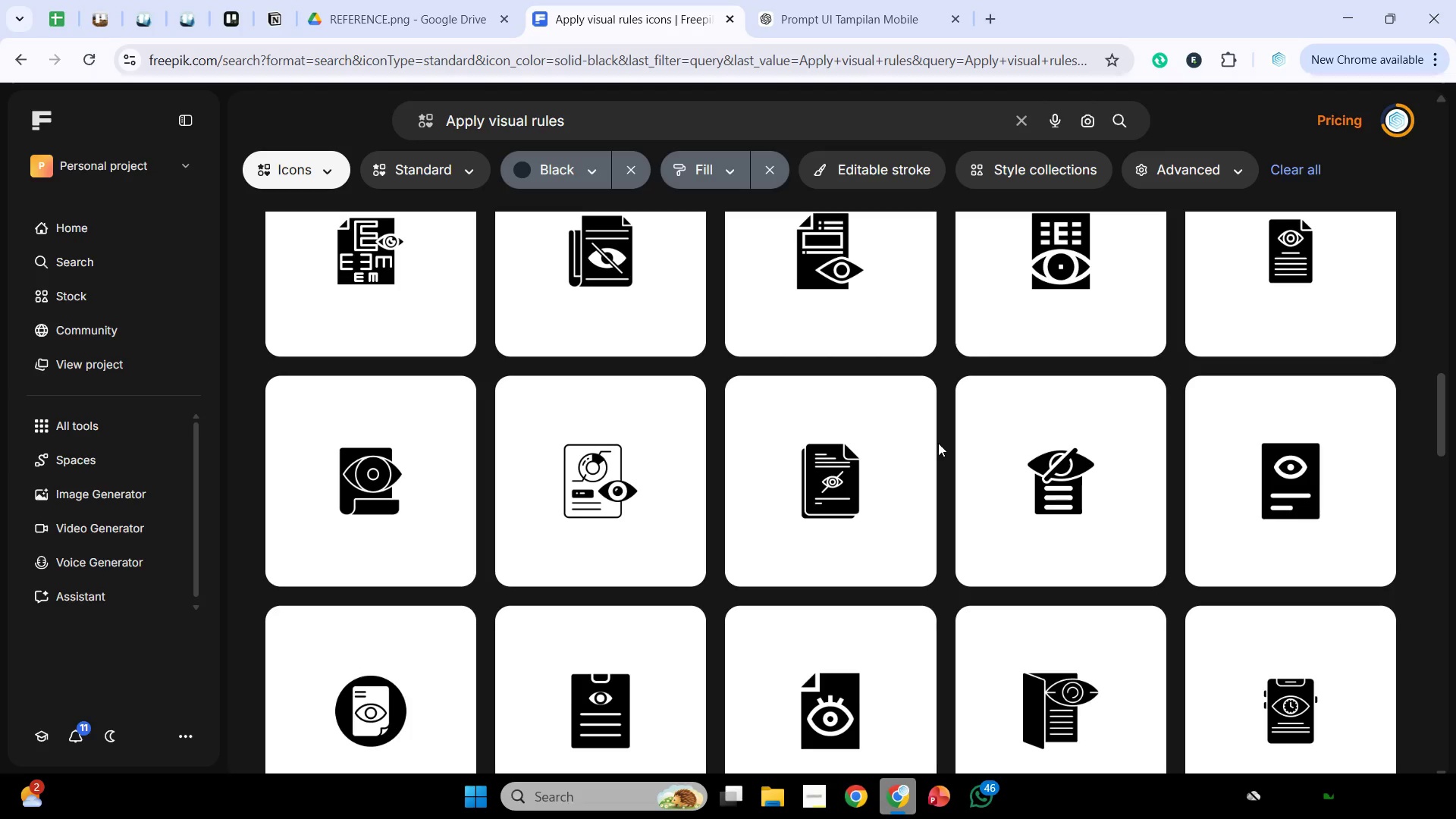 
scroll: coordinate [947, 484], scroll_direction: down, amount: 7.0
 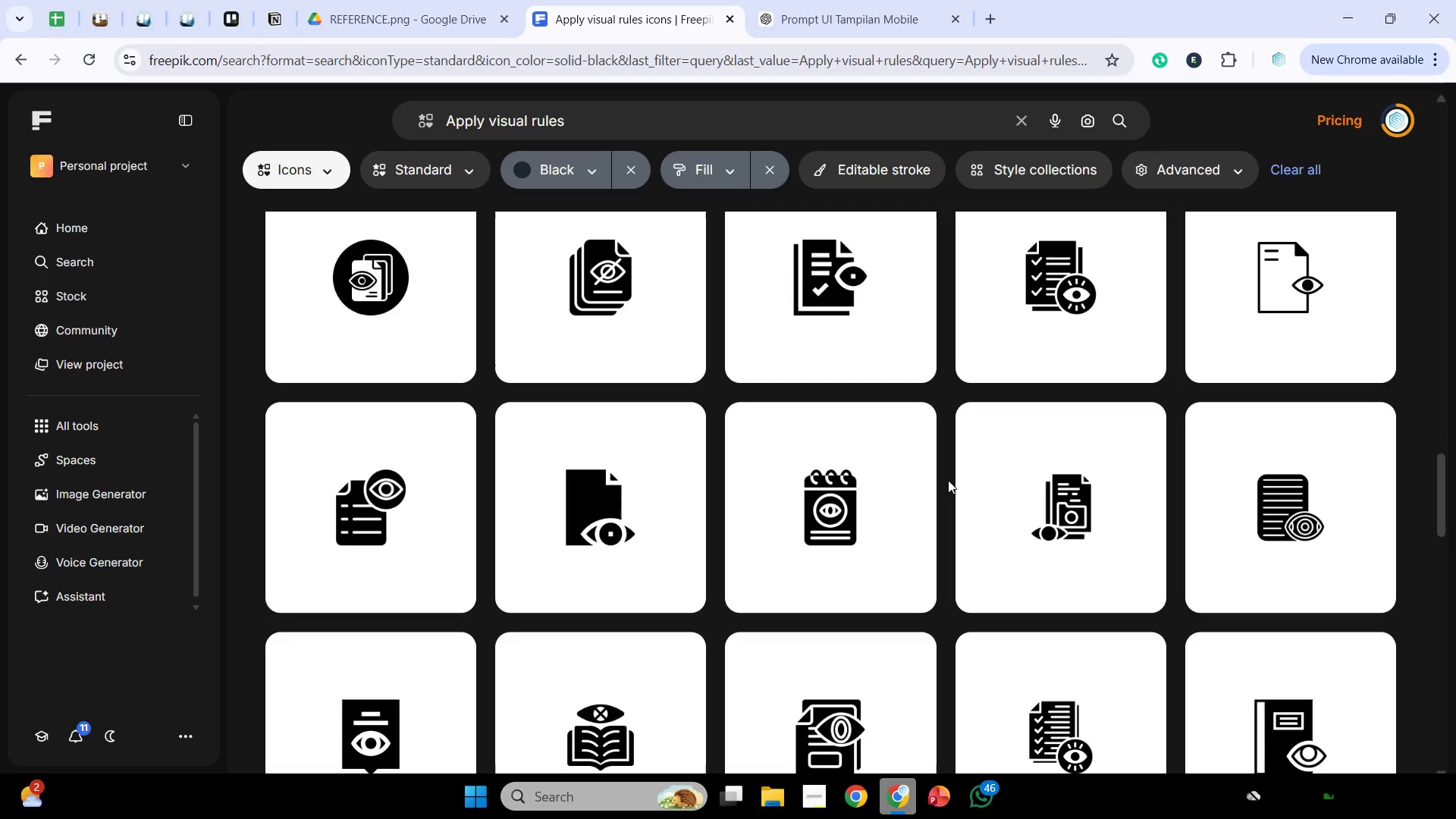 
wait(9.75)
 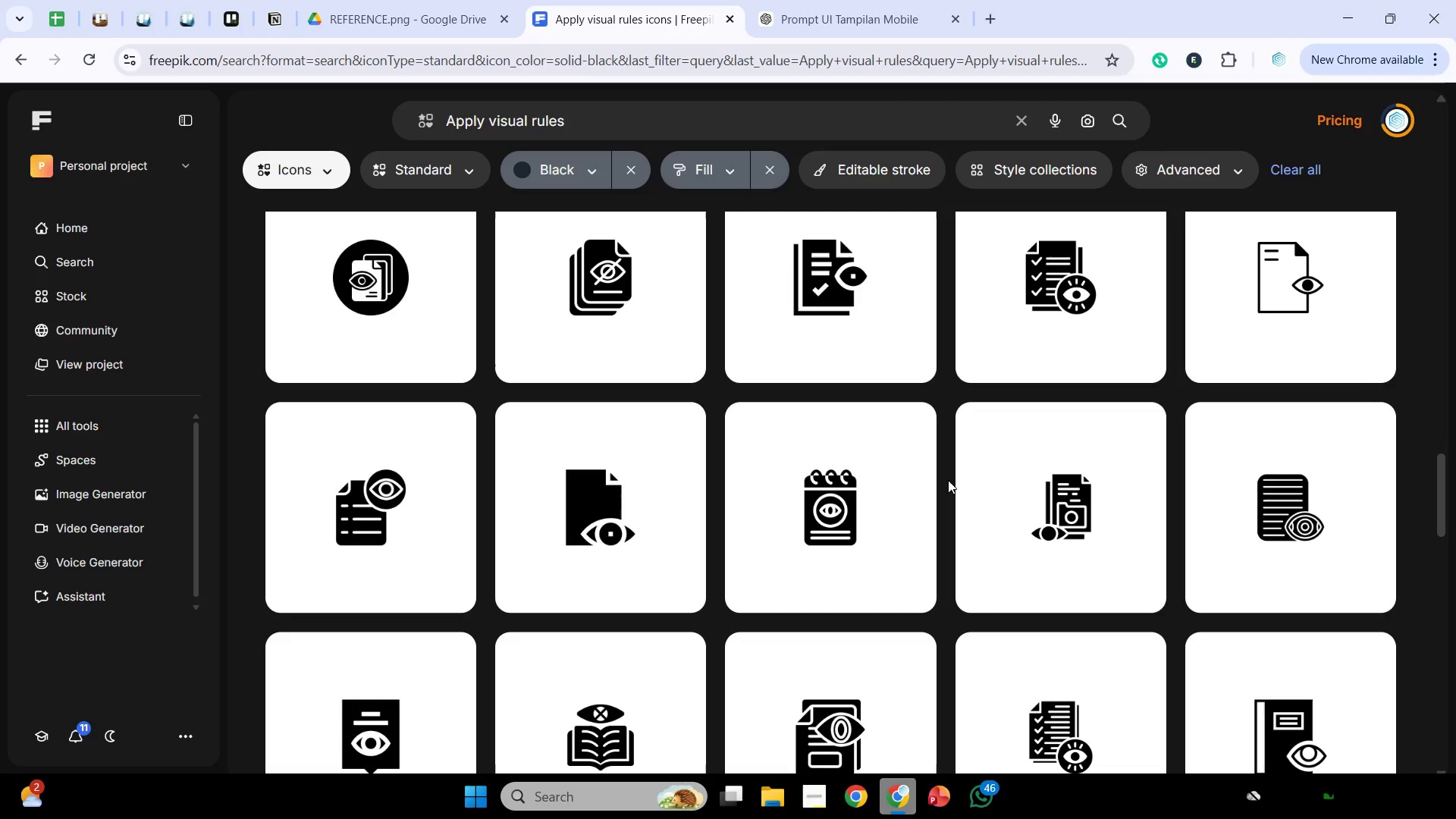 
scroll: coordinate [942, 505], scroll_direction: down, amount: 4.0
 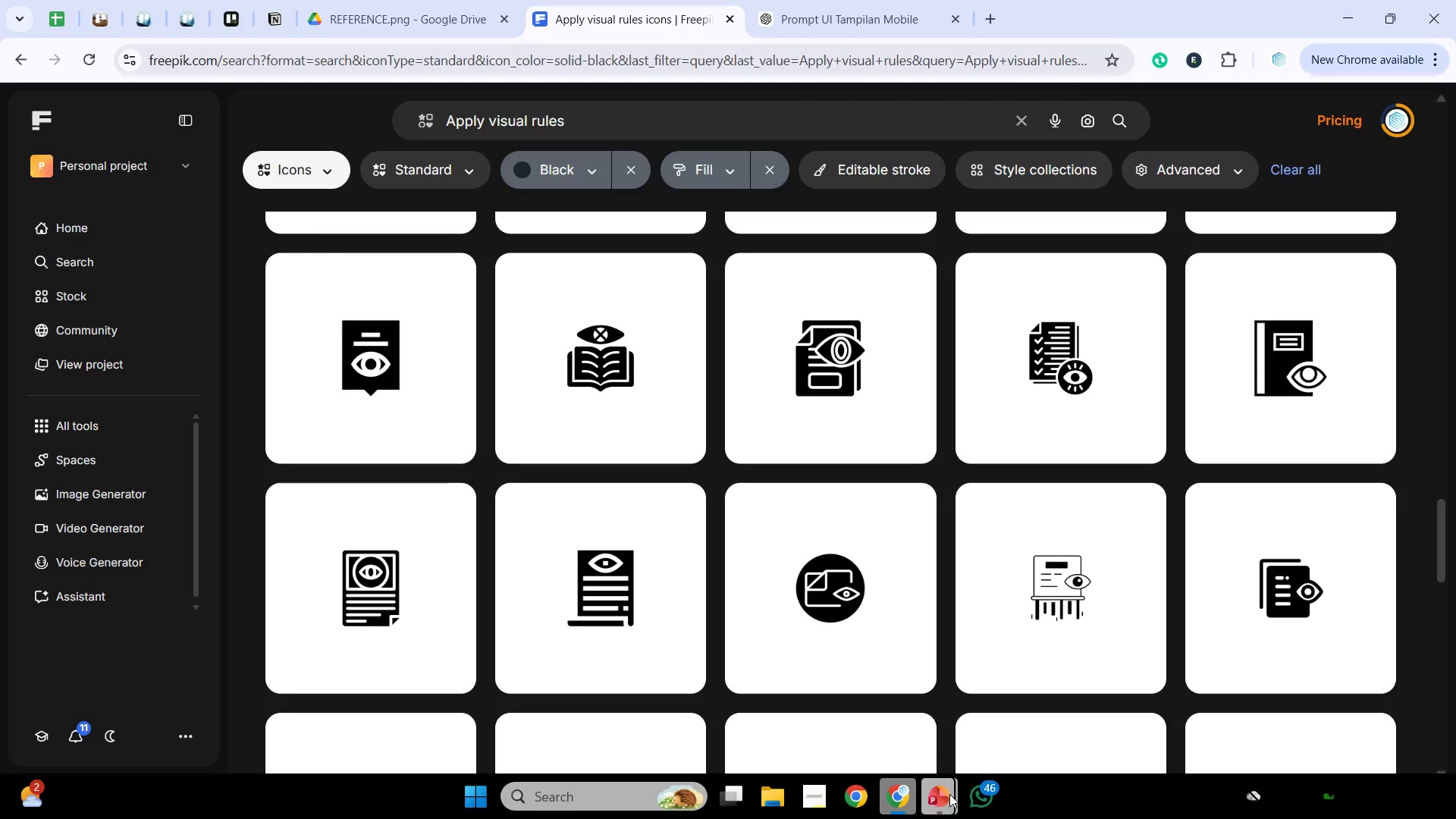 
left_click([946, 793])
 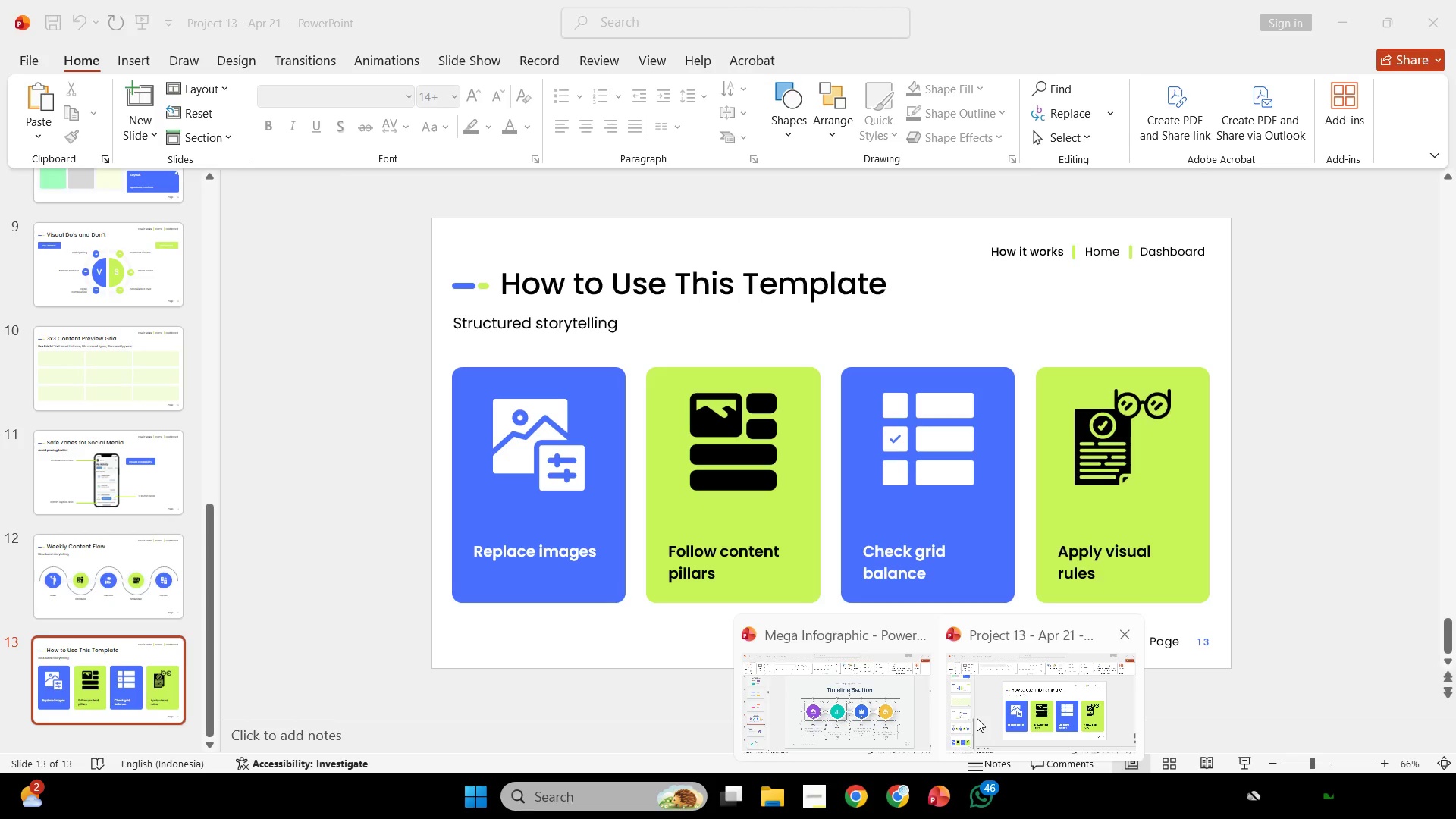 
left_click([1006, 704])
 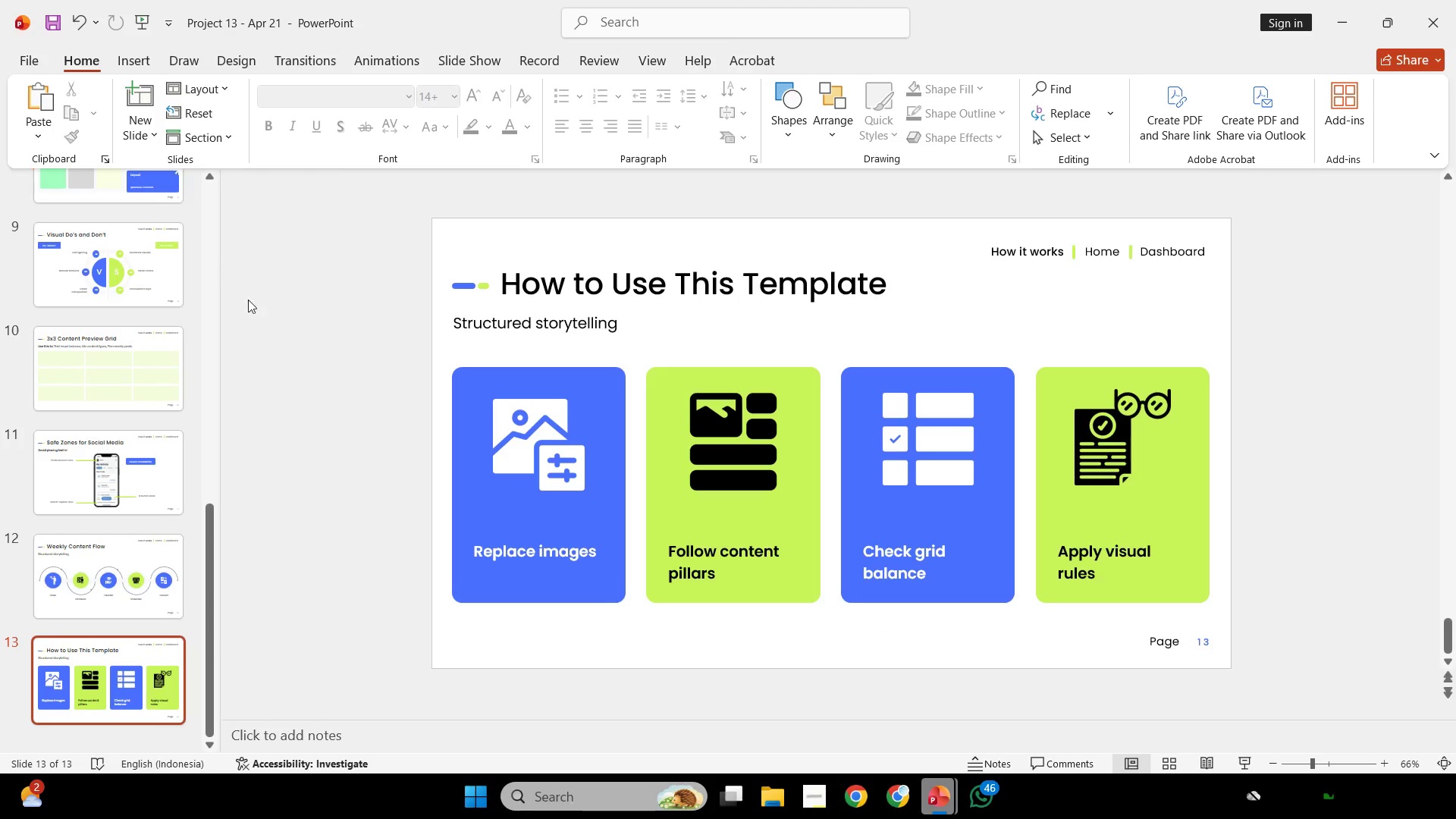 
left_click([291, 309])
 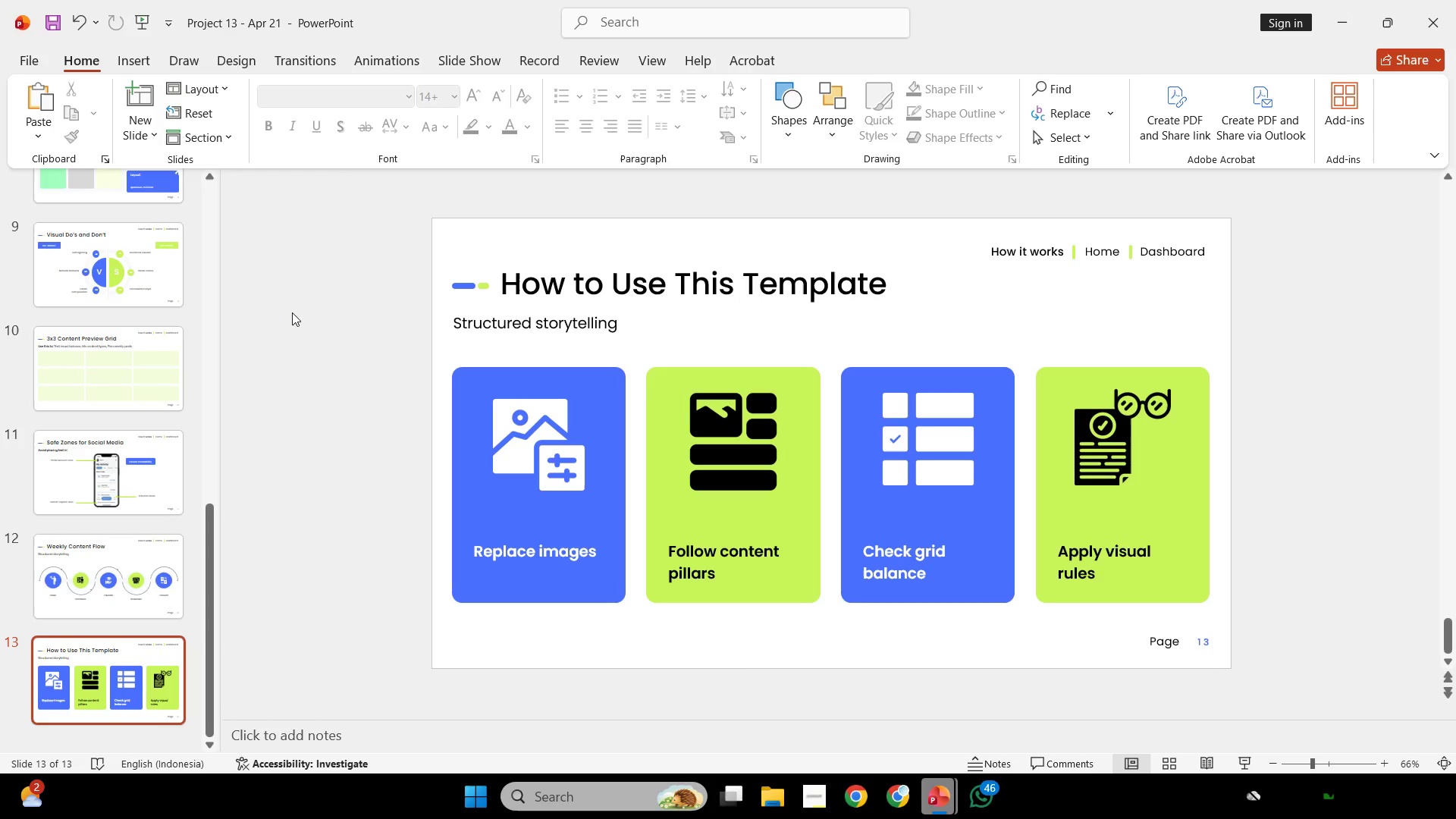 
key(Control+S)
 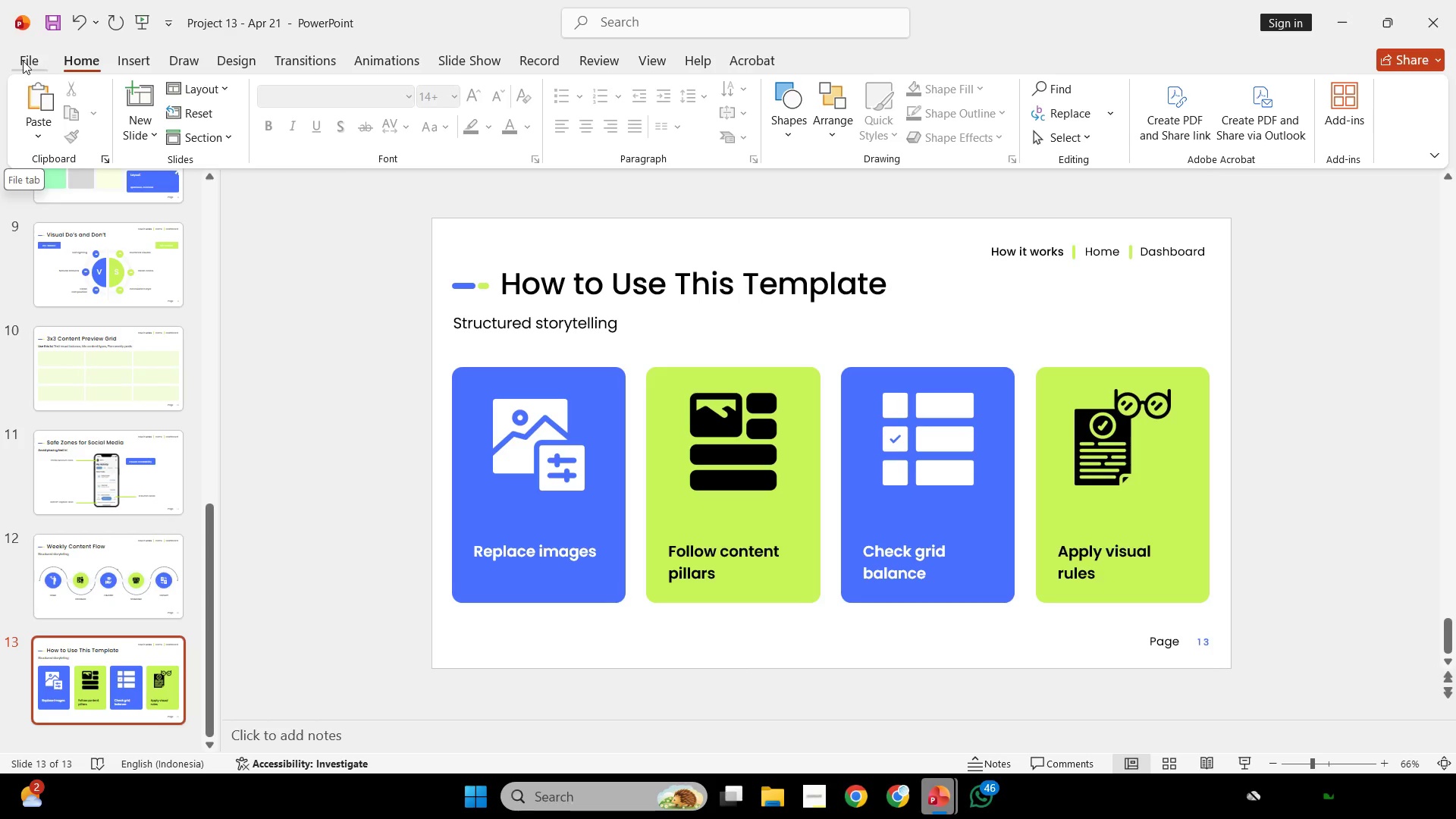 
wait(11.89)
 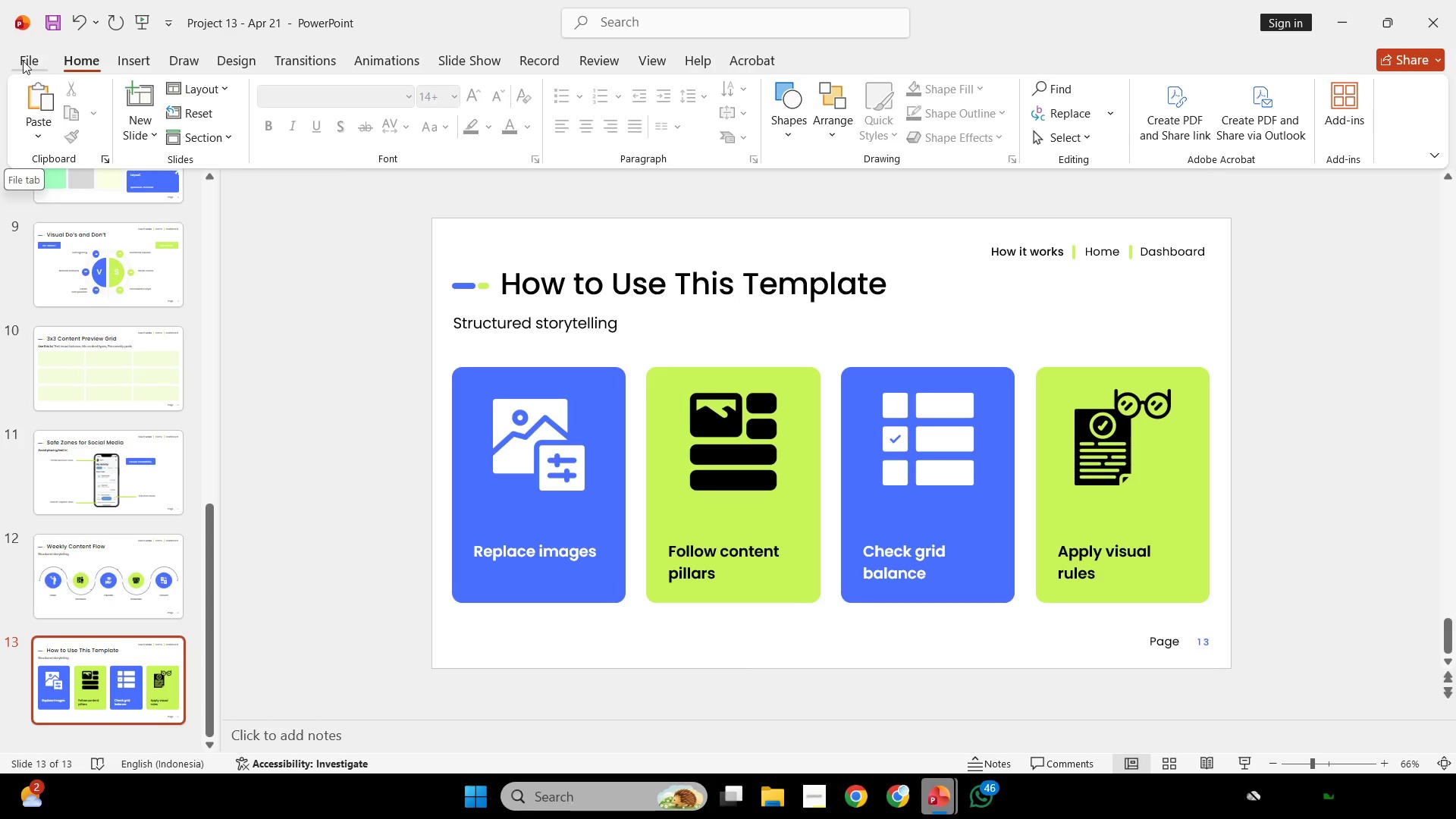 
left_click([33, 62])
 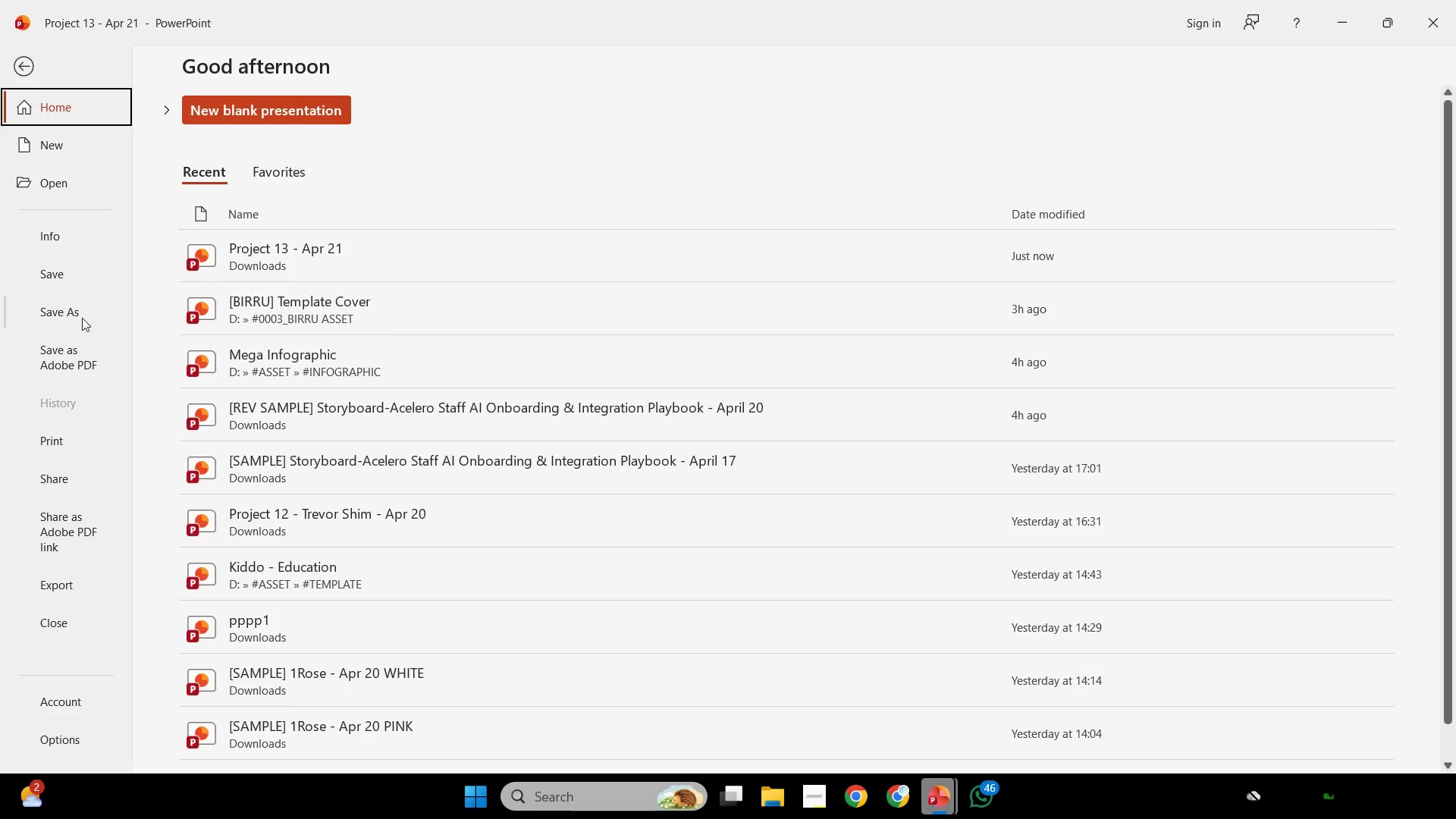 
left_click([82, 317])
 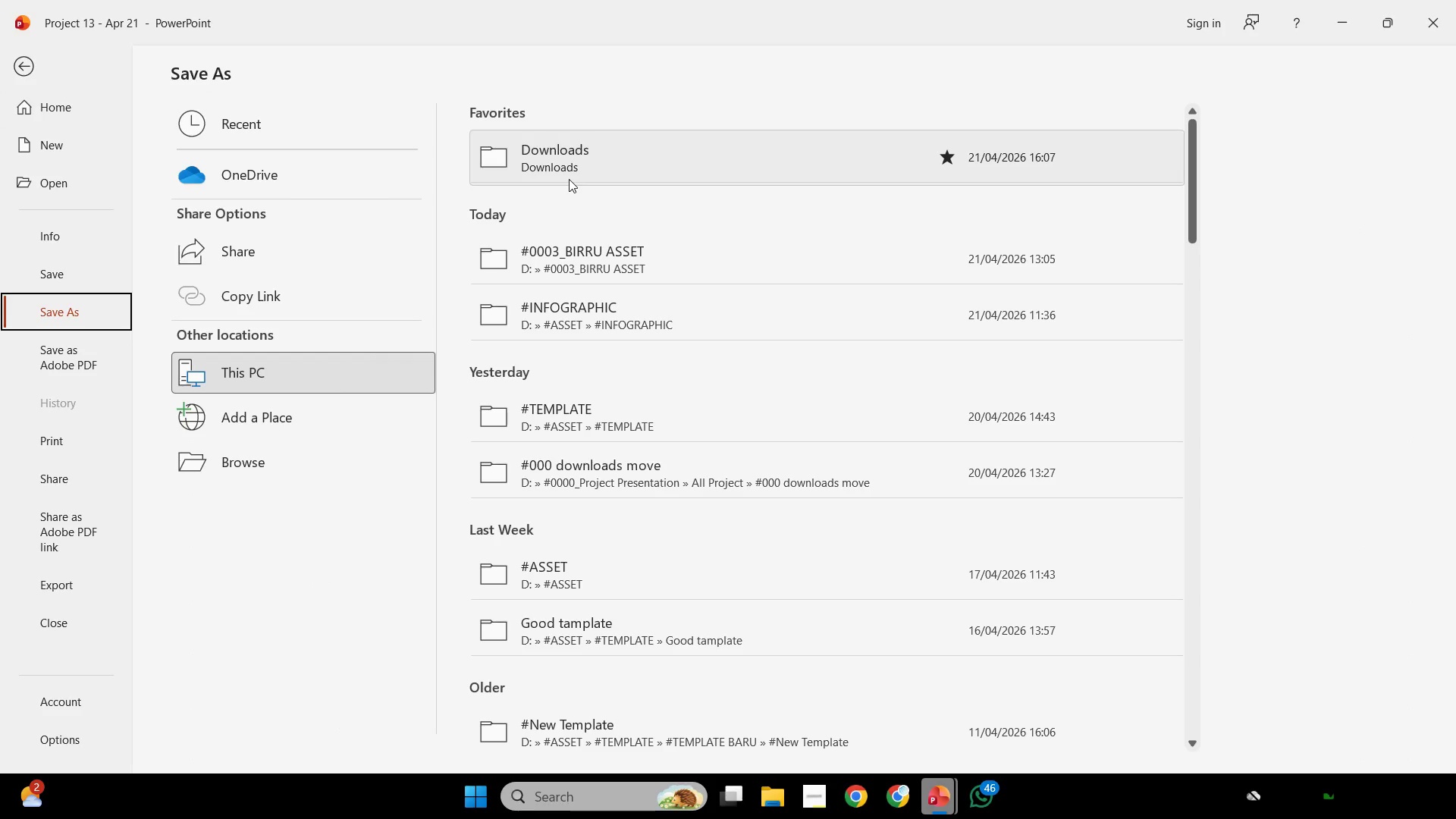 
left_click([569, 179])
 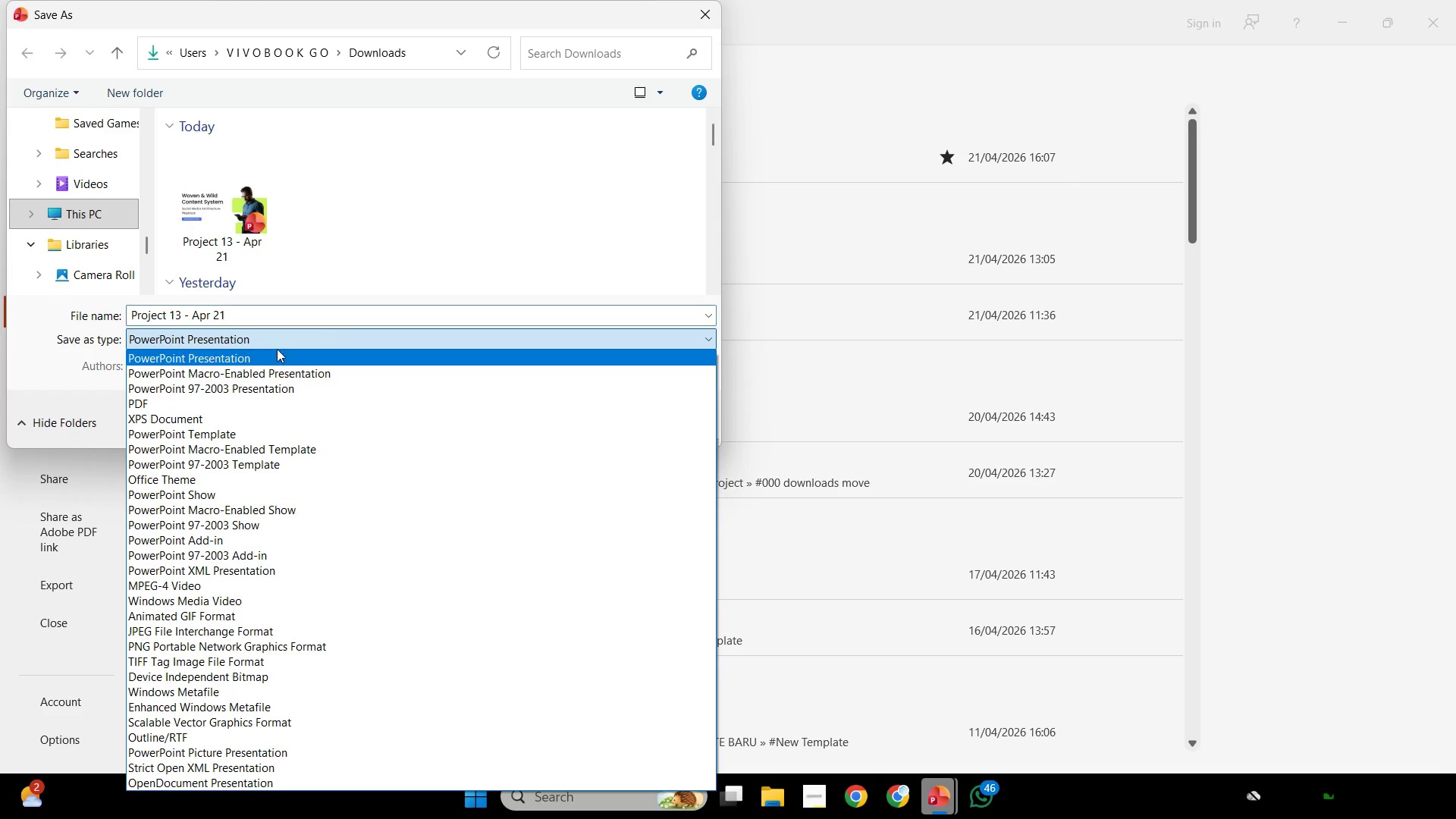 
left_click([287, 407])
 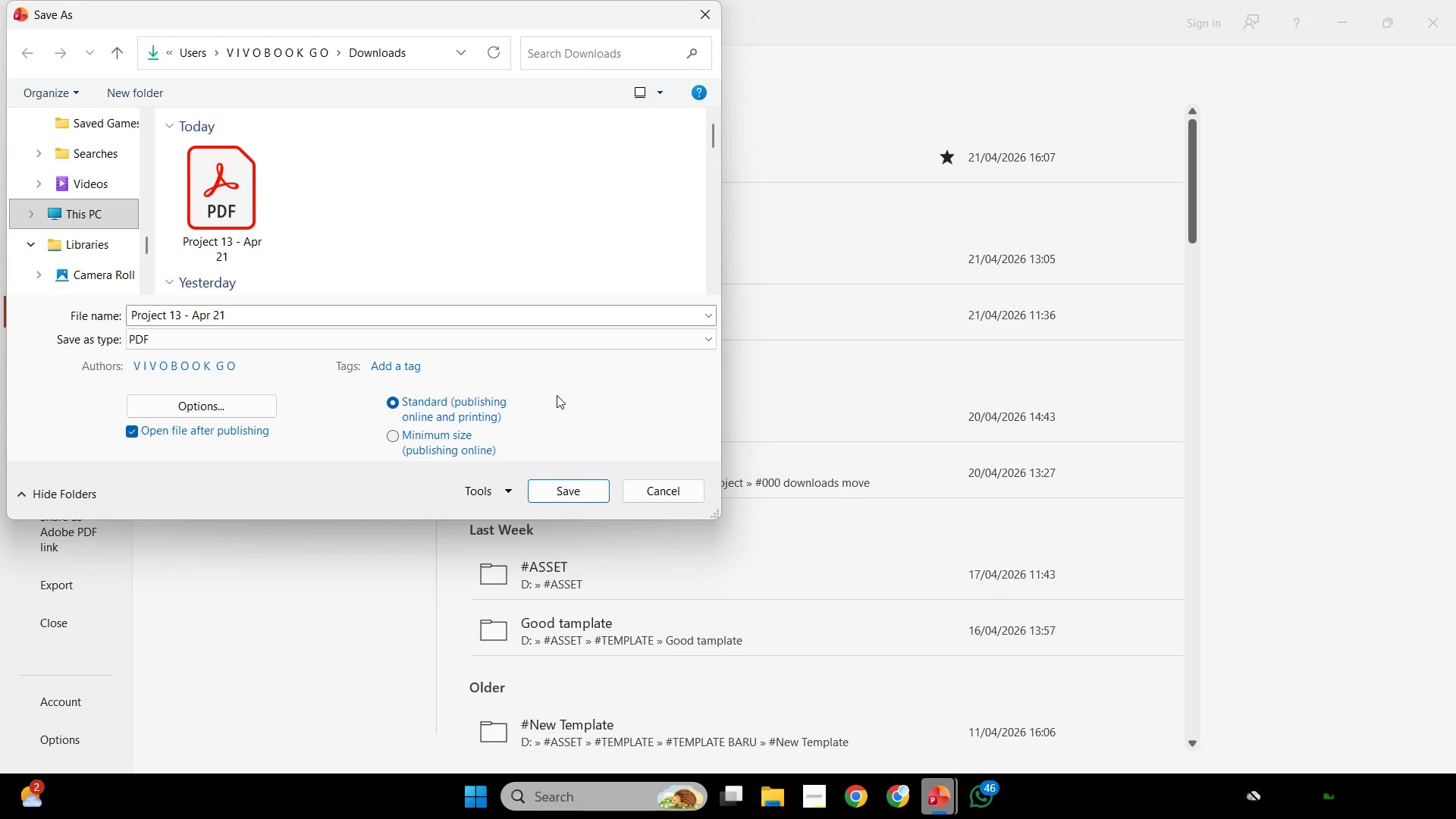 
wait(20.73)
 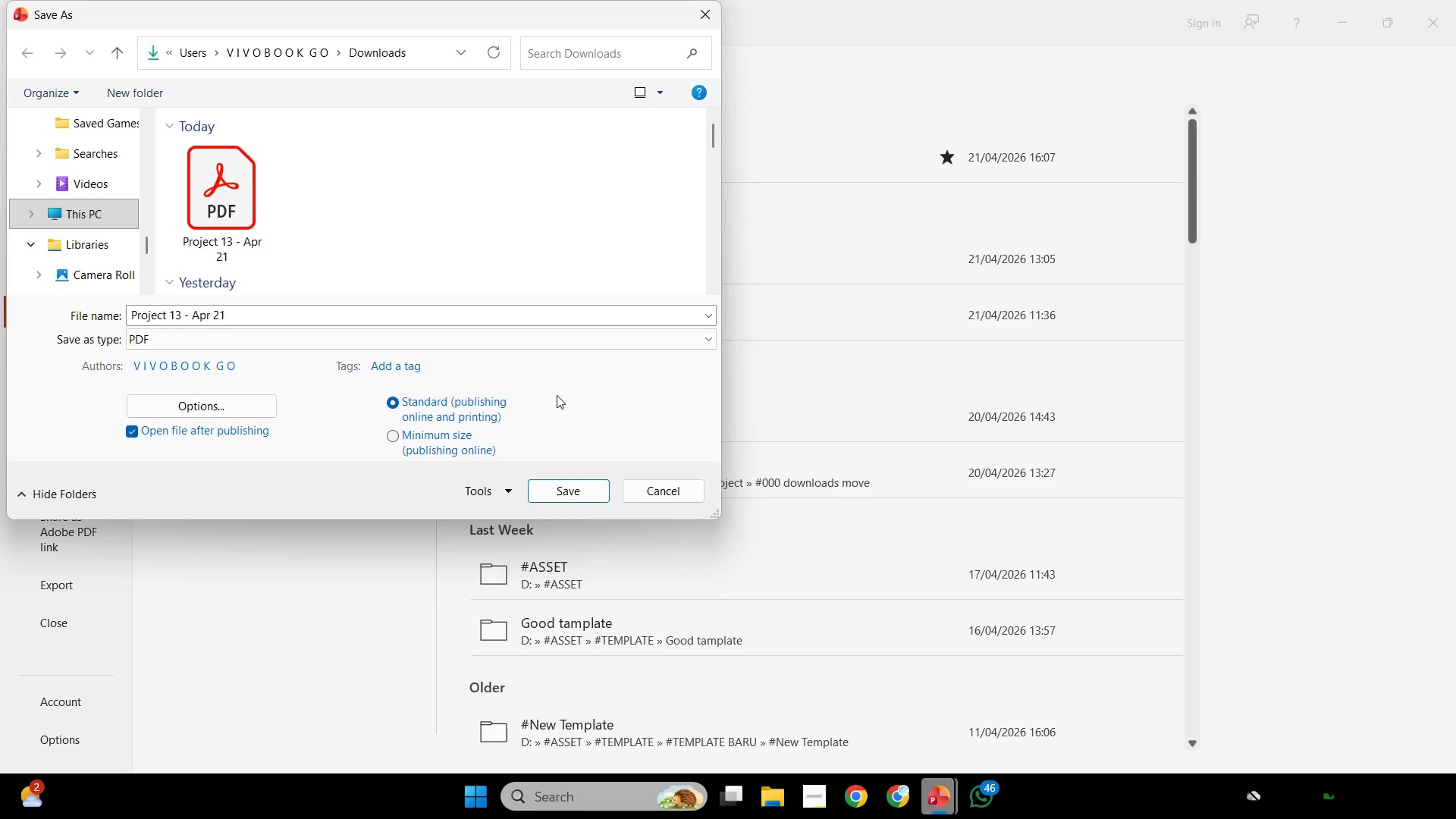 
left_click([548, 488])
 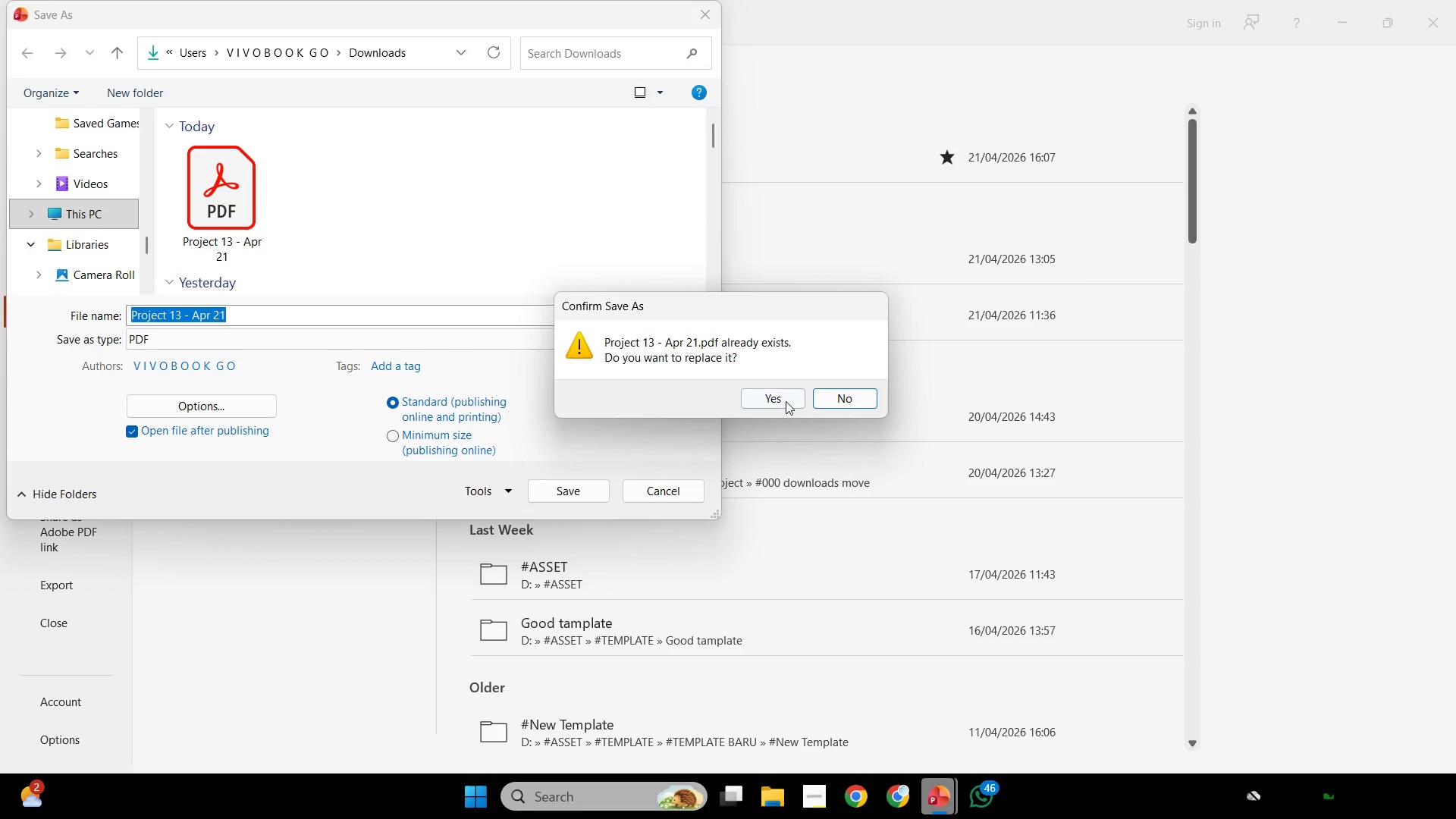 
left_click([769, 397])
 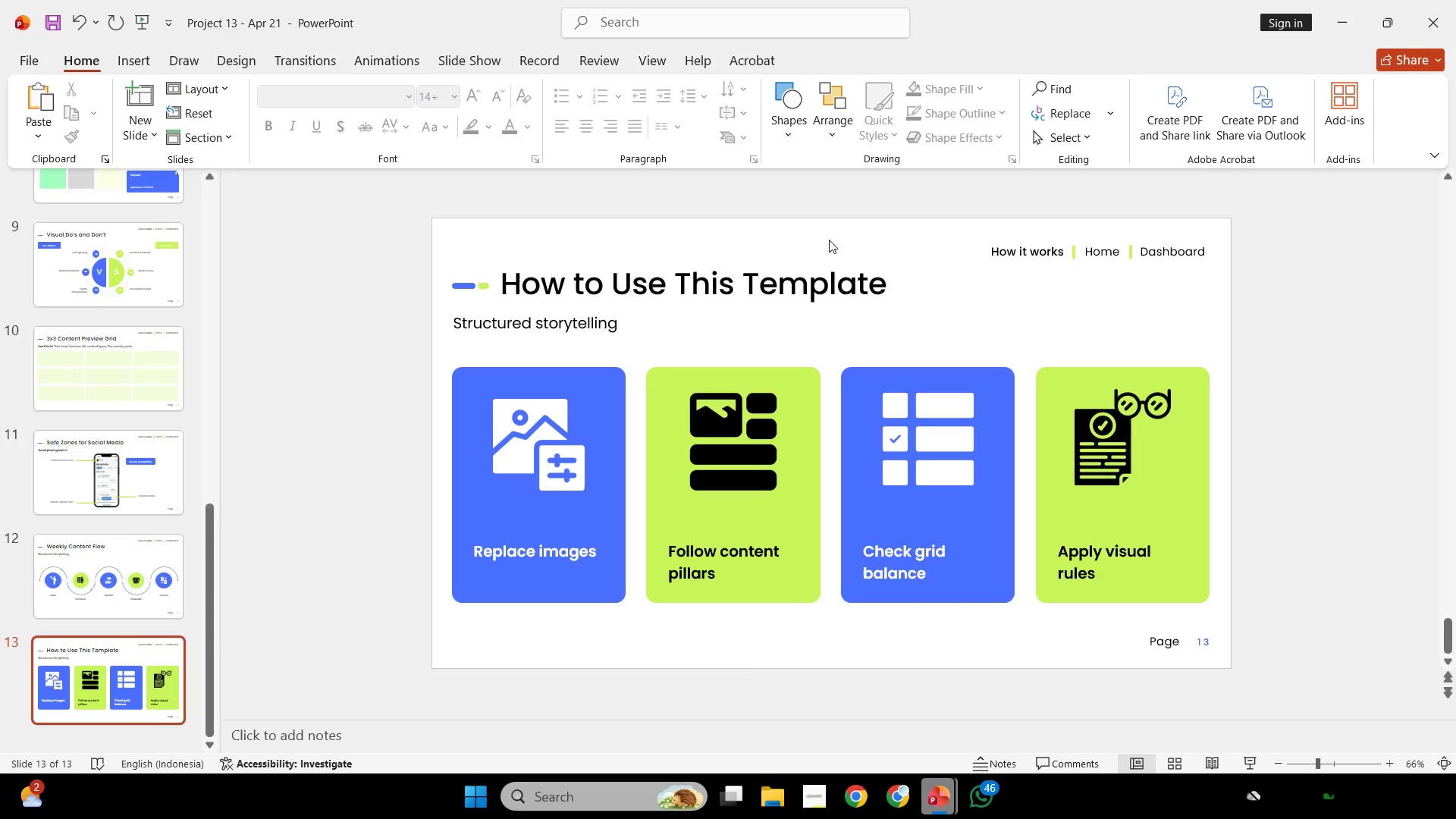 
wait(23.47)
 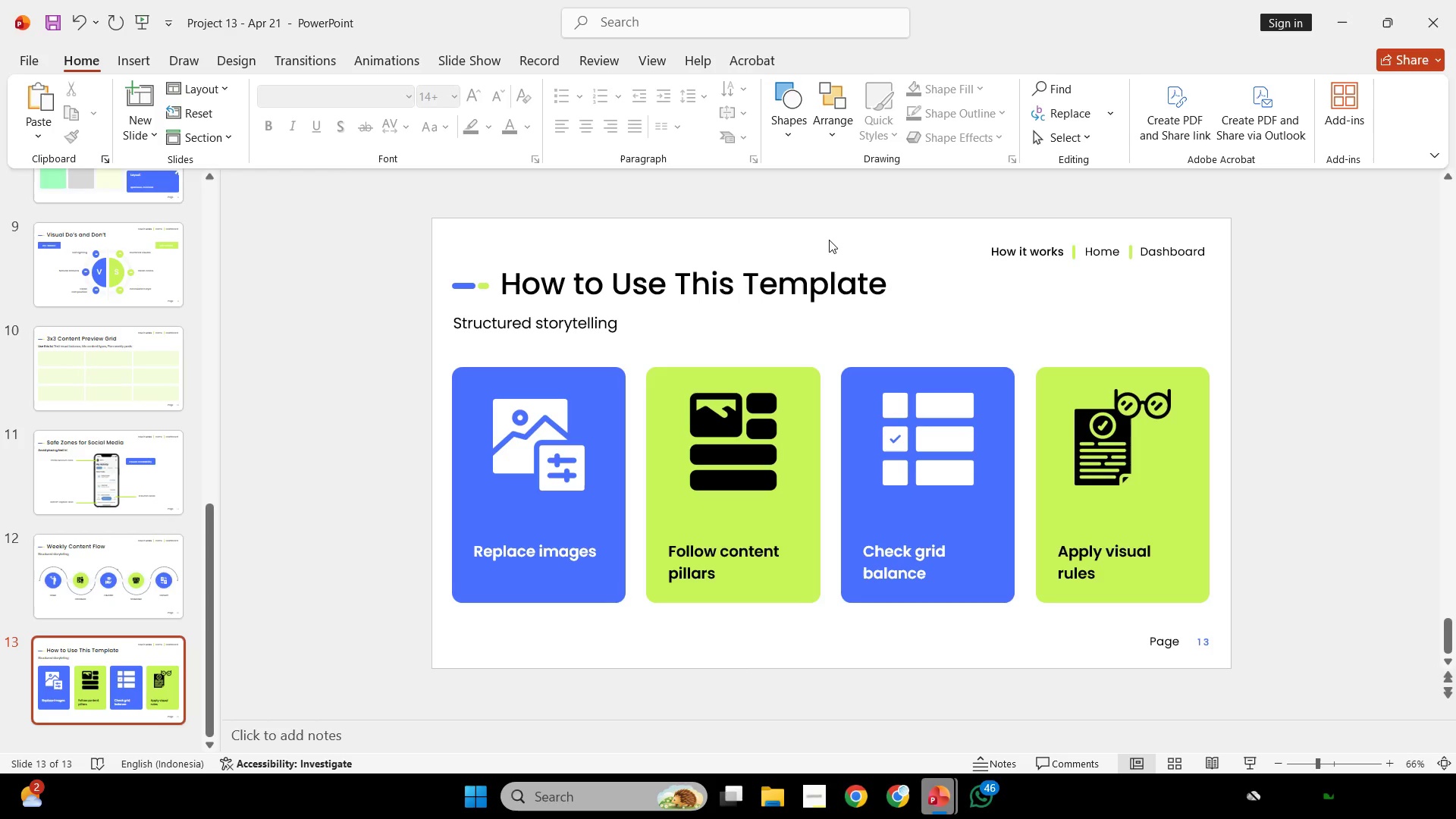 
left_click_drag(start_coordinate=[840, 230], to_coordinate=[844, 235])
 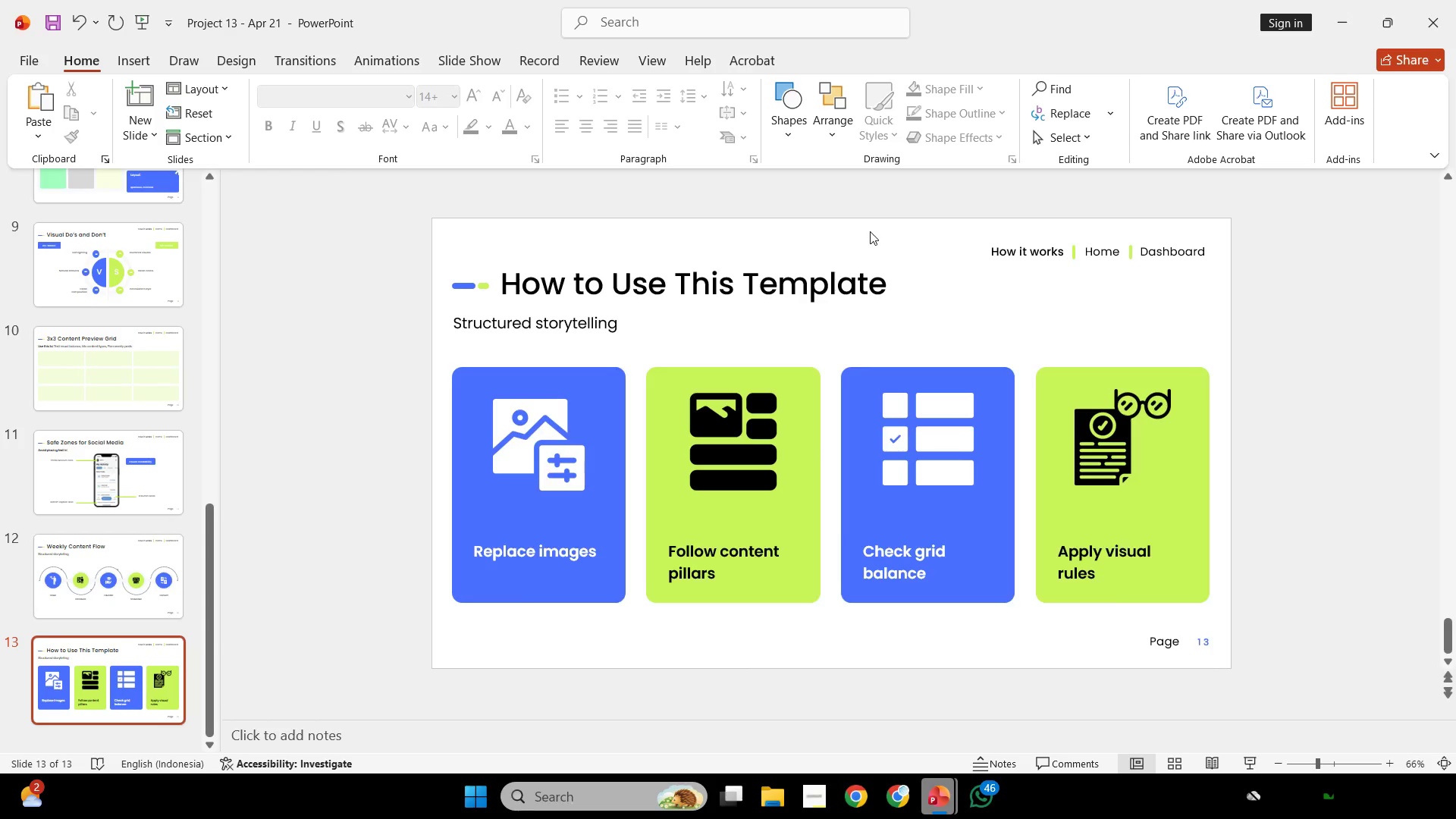 
scroll: coordinate [870, 224], scroll_direction: none, amount: 0.0
 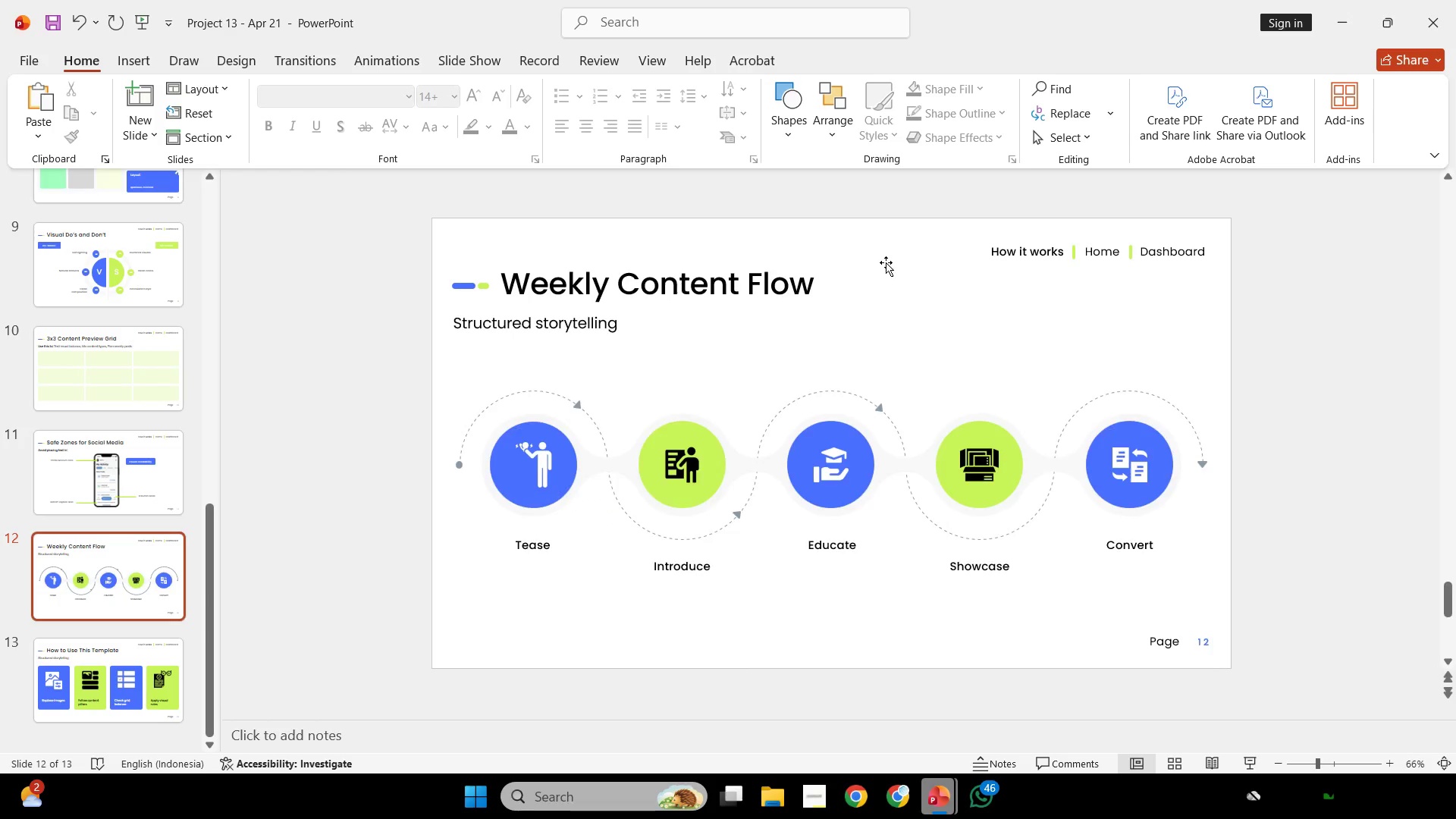 
scroll: coordinate [102, 242], scroll_direction: up, amount: 21.0
 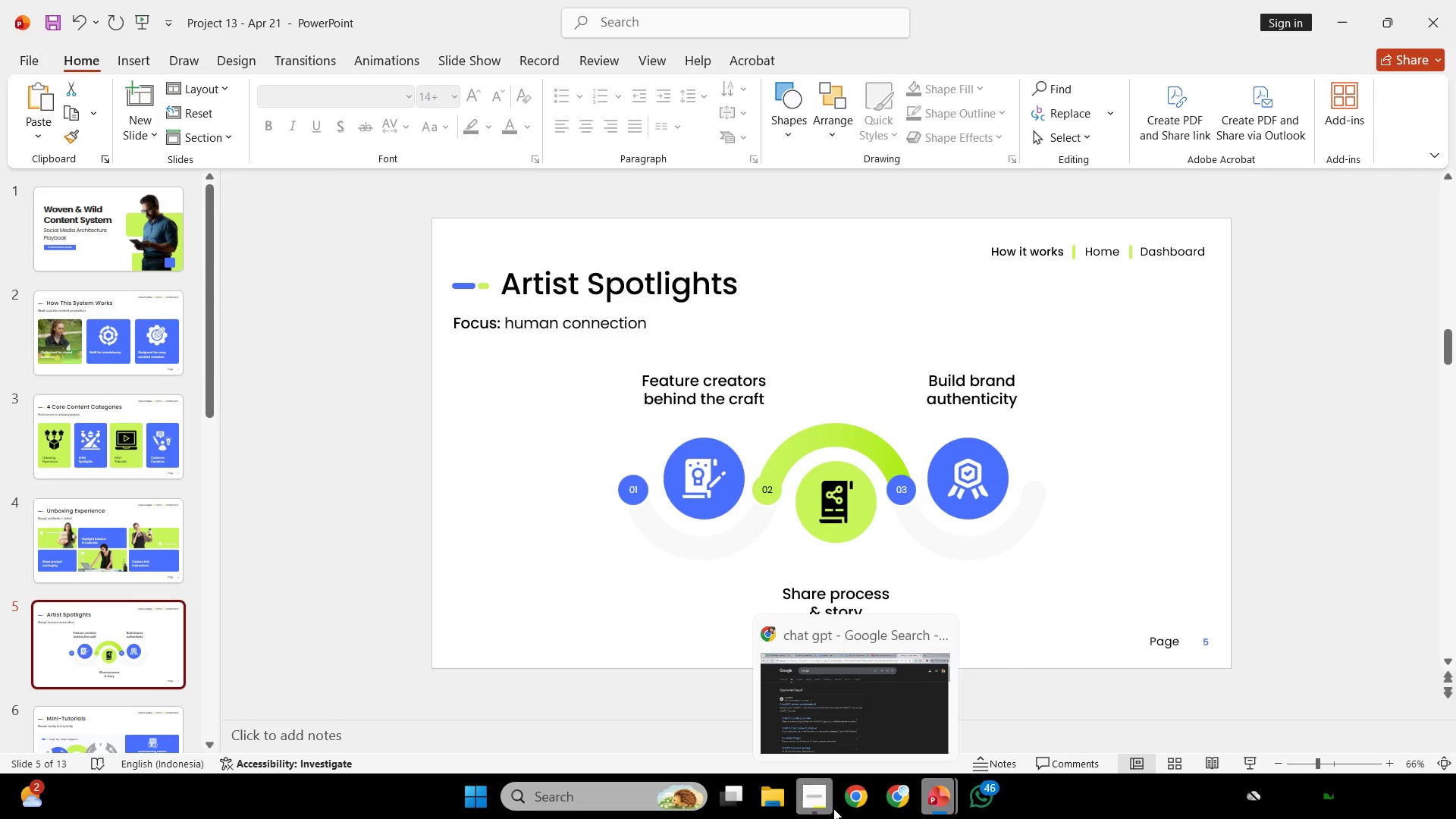 
left_click([794, 732])
 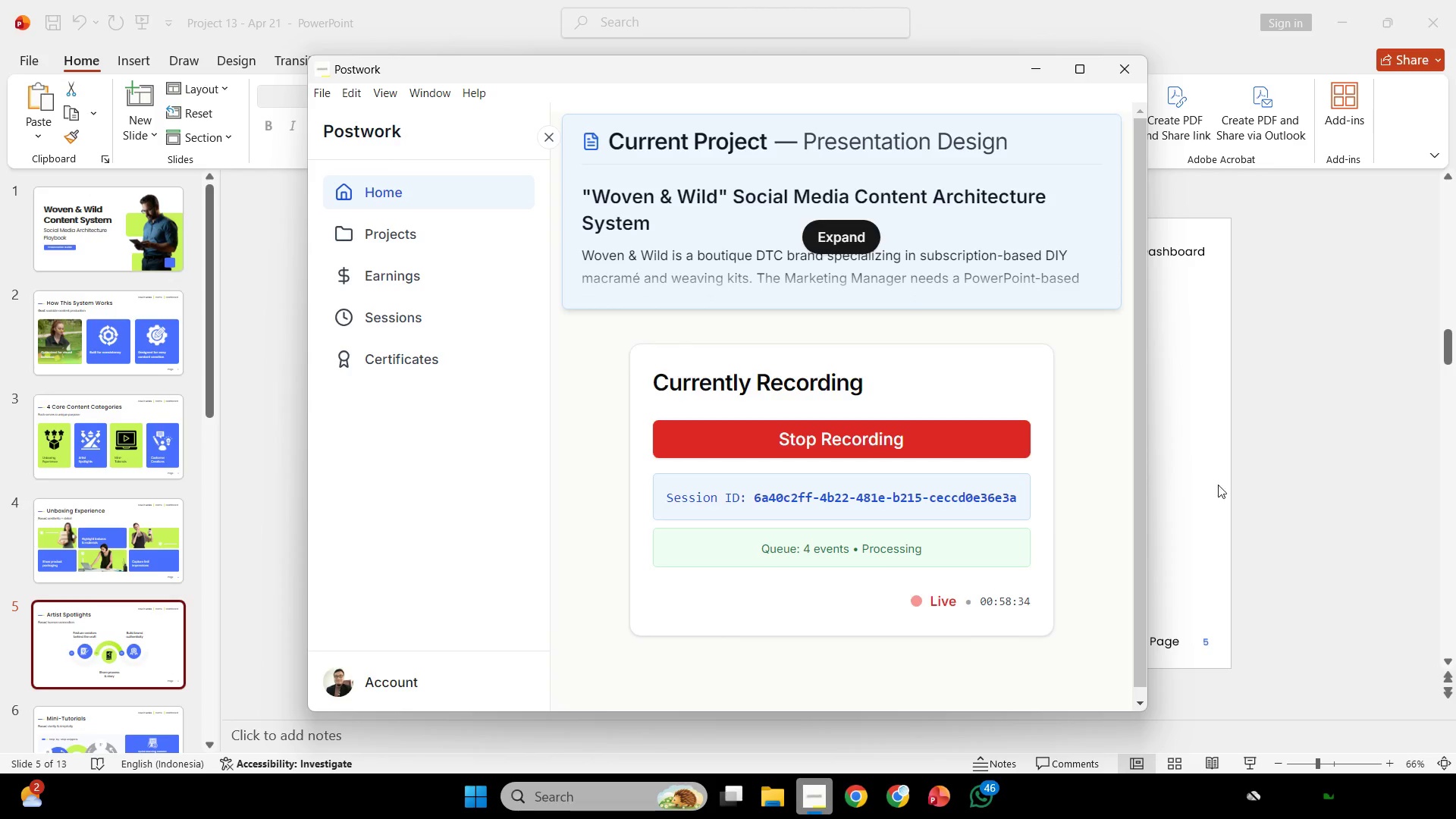 
left_click([1284, 447])
 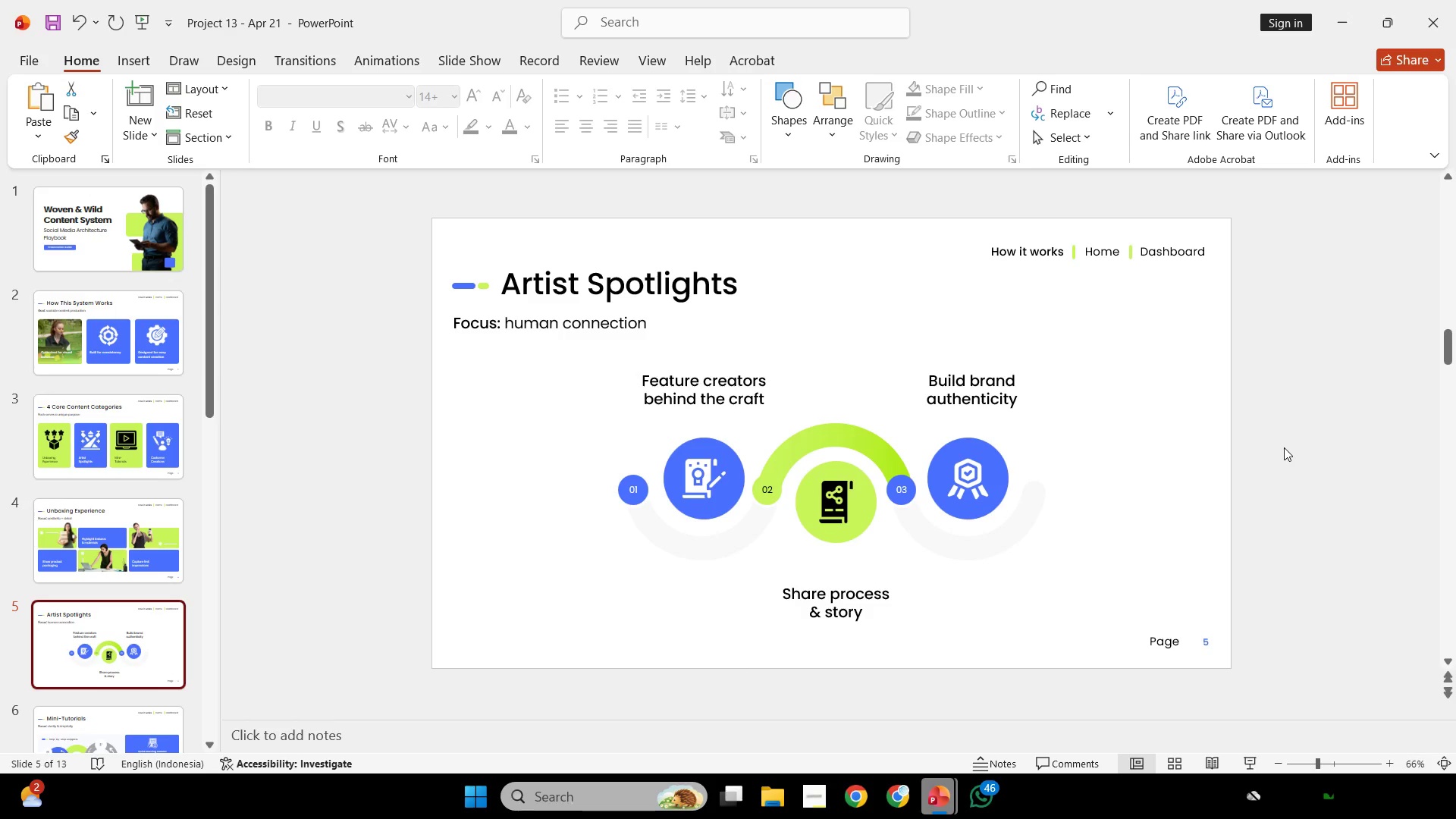 
wait(29.84)
 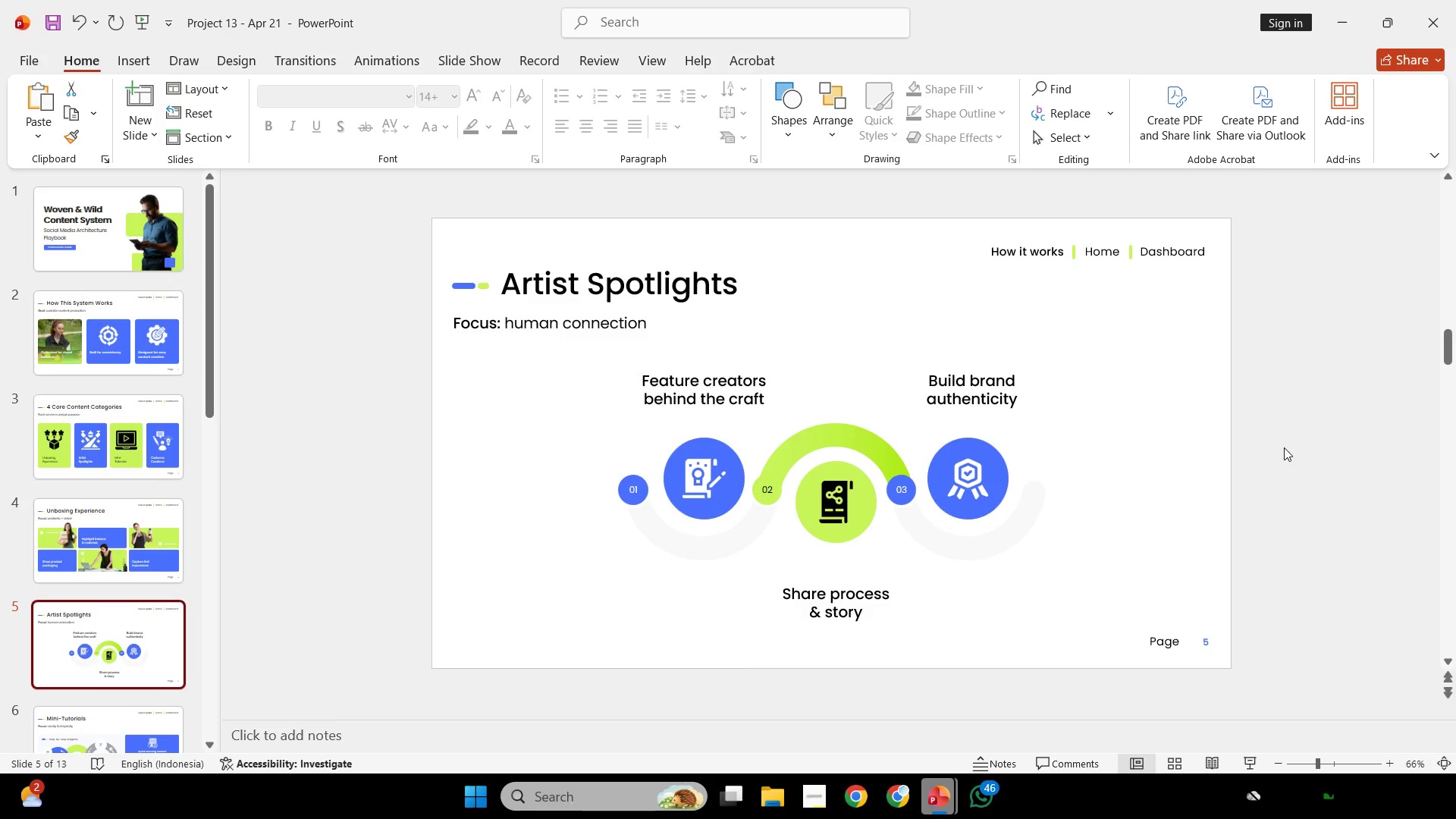 
left_click([1222, 371])
 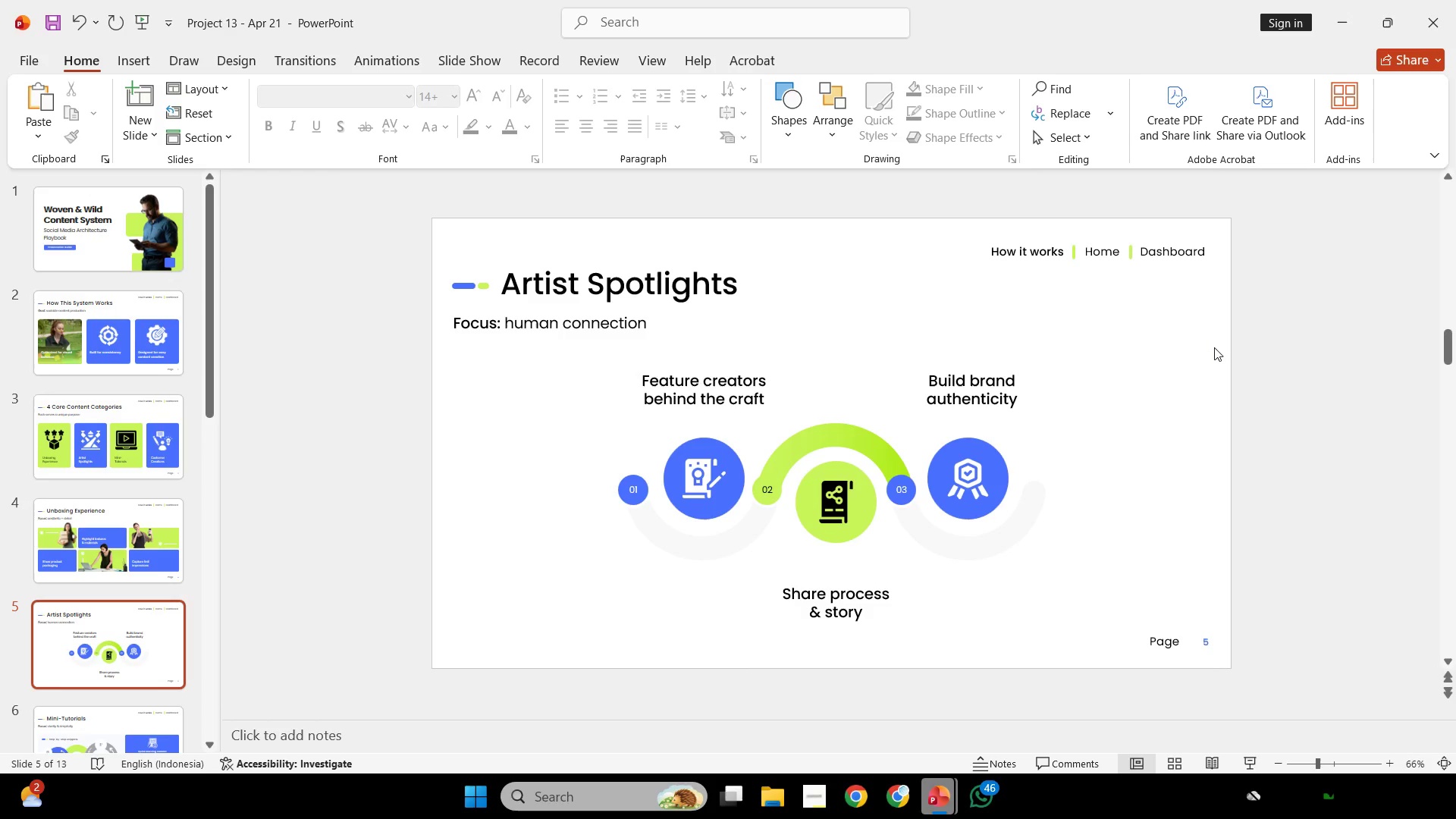 
left_click_drag(start_coordinate=[1215, 347], to_coordinate=[387, 755])
 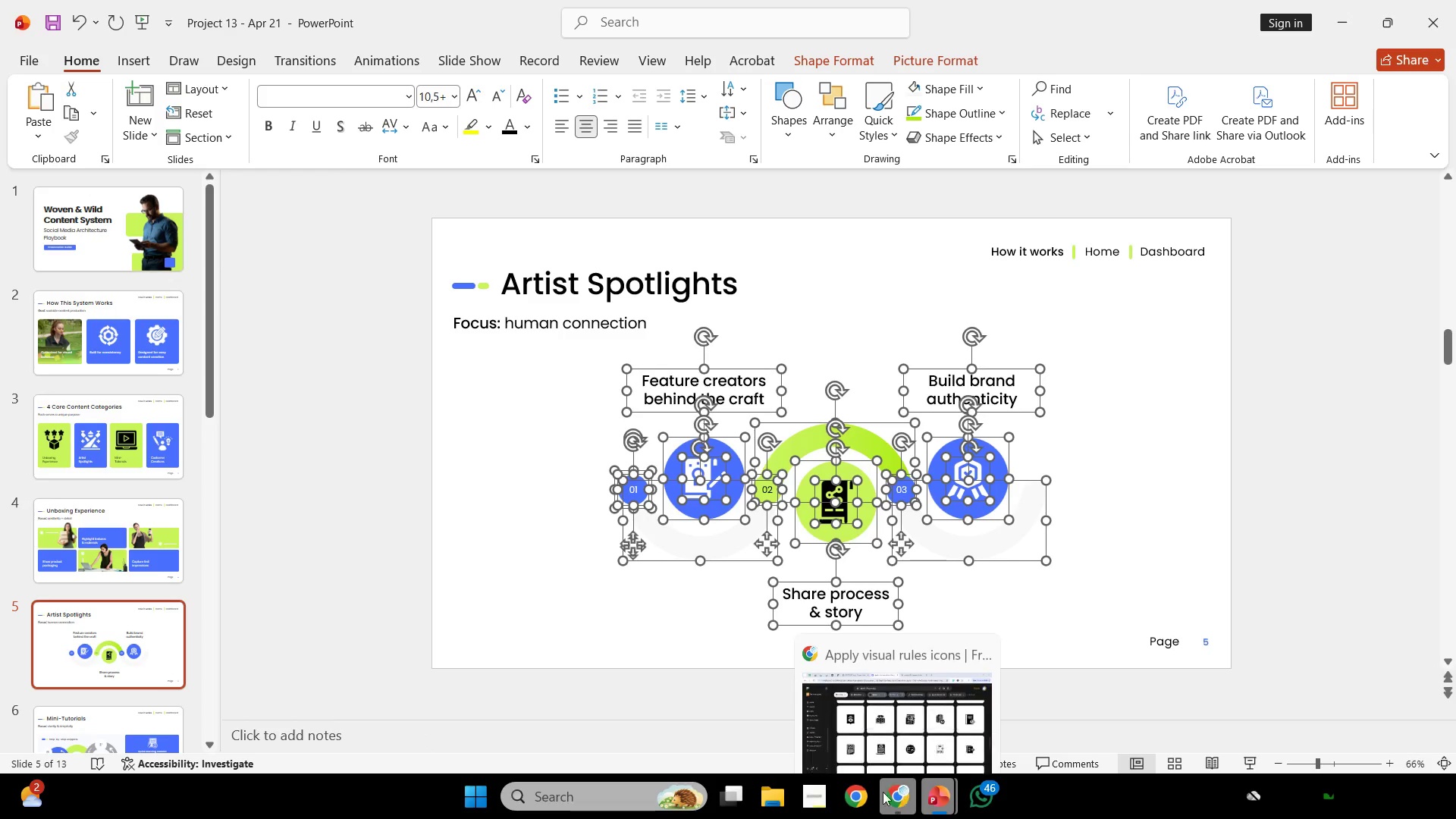 
left_click([823, 806])